 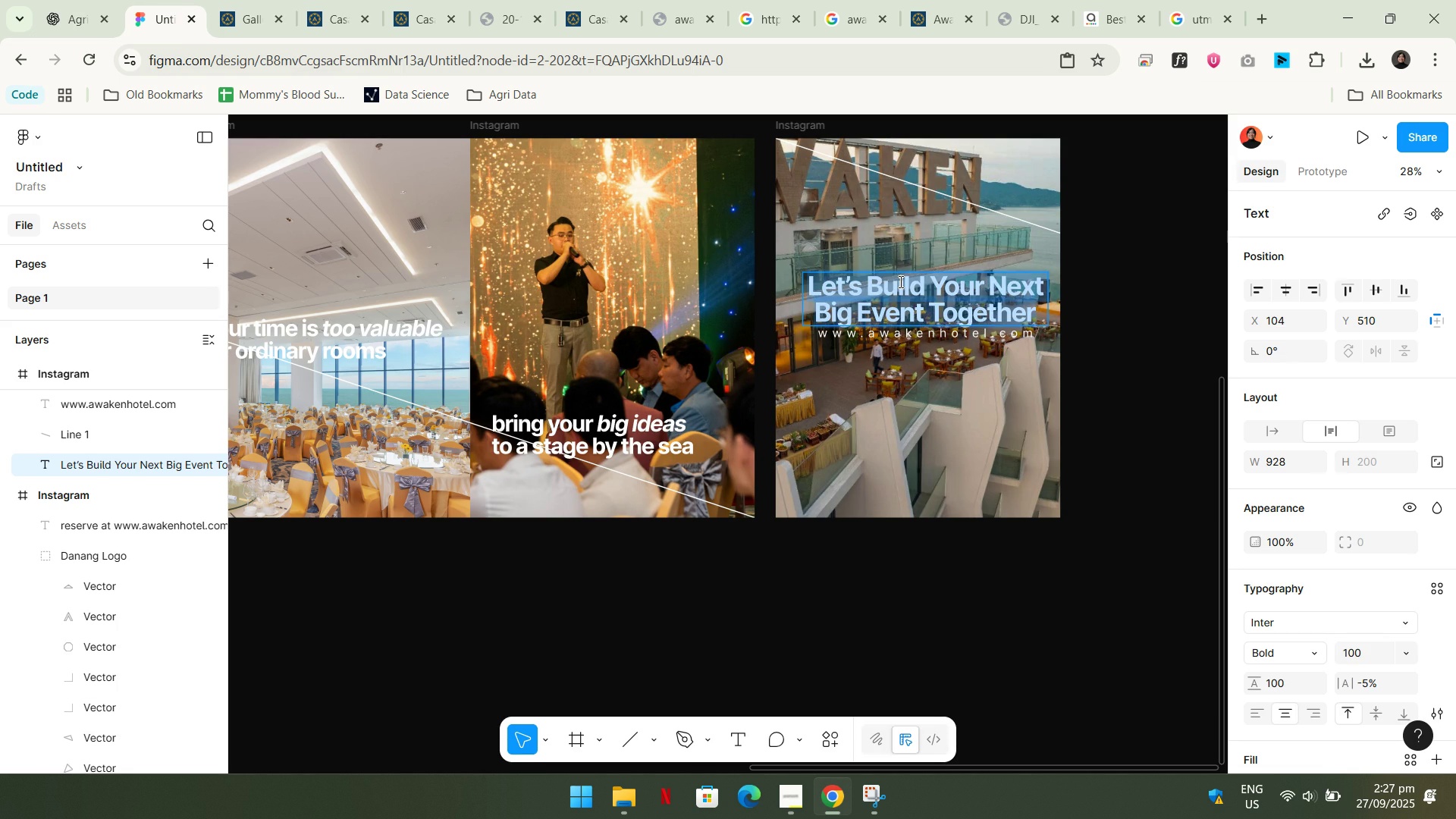 
key(Control+Shift+ShiftLeft)
 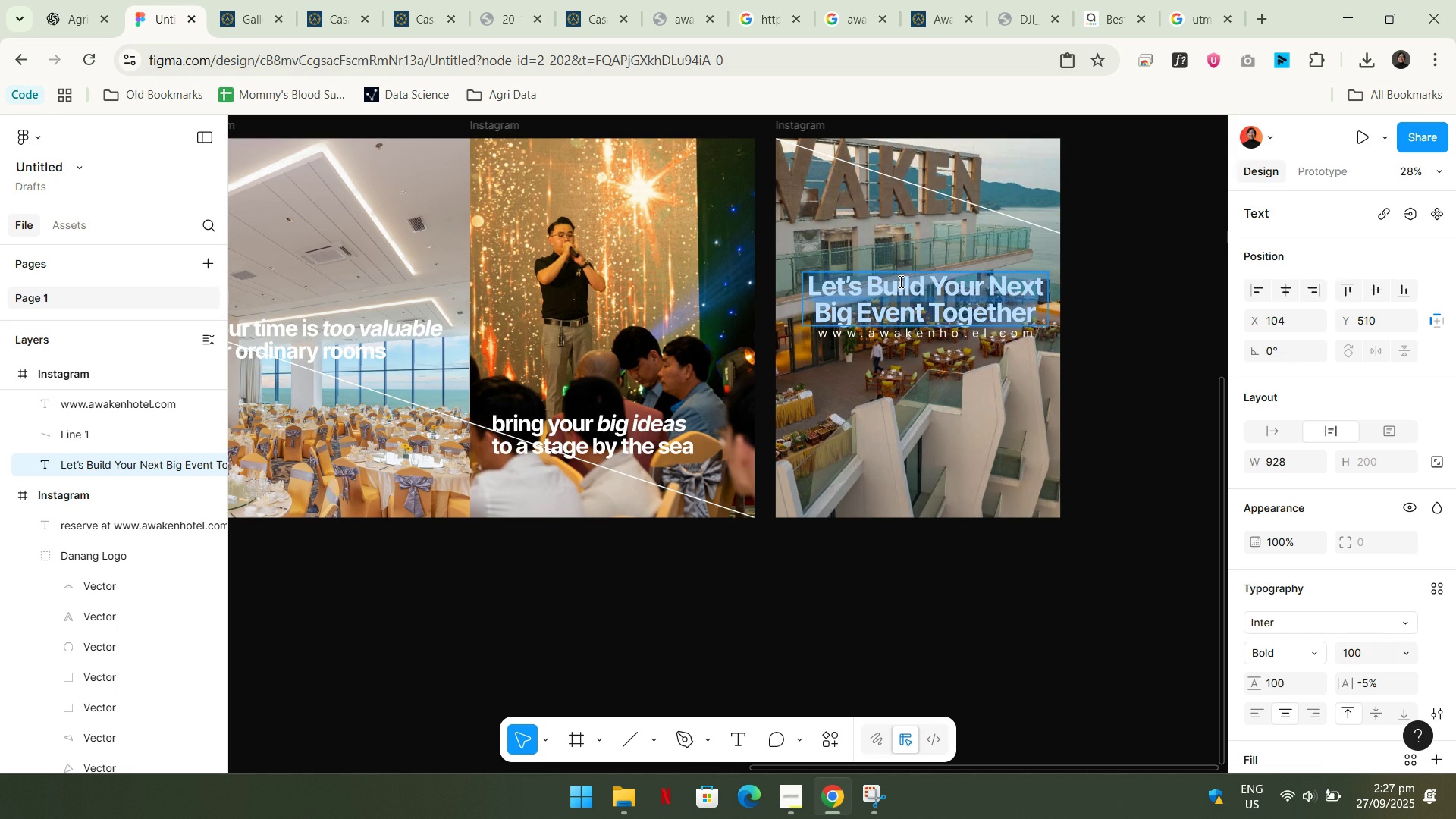 
key(Control+Shift+V)
 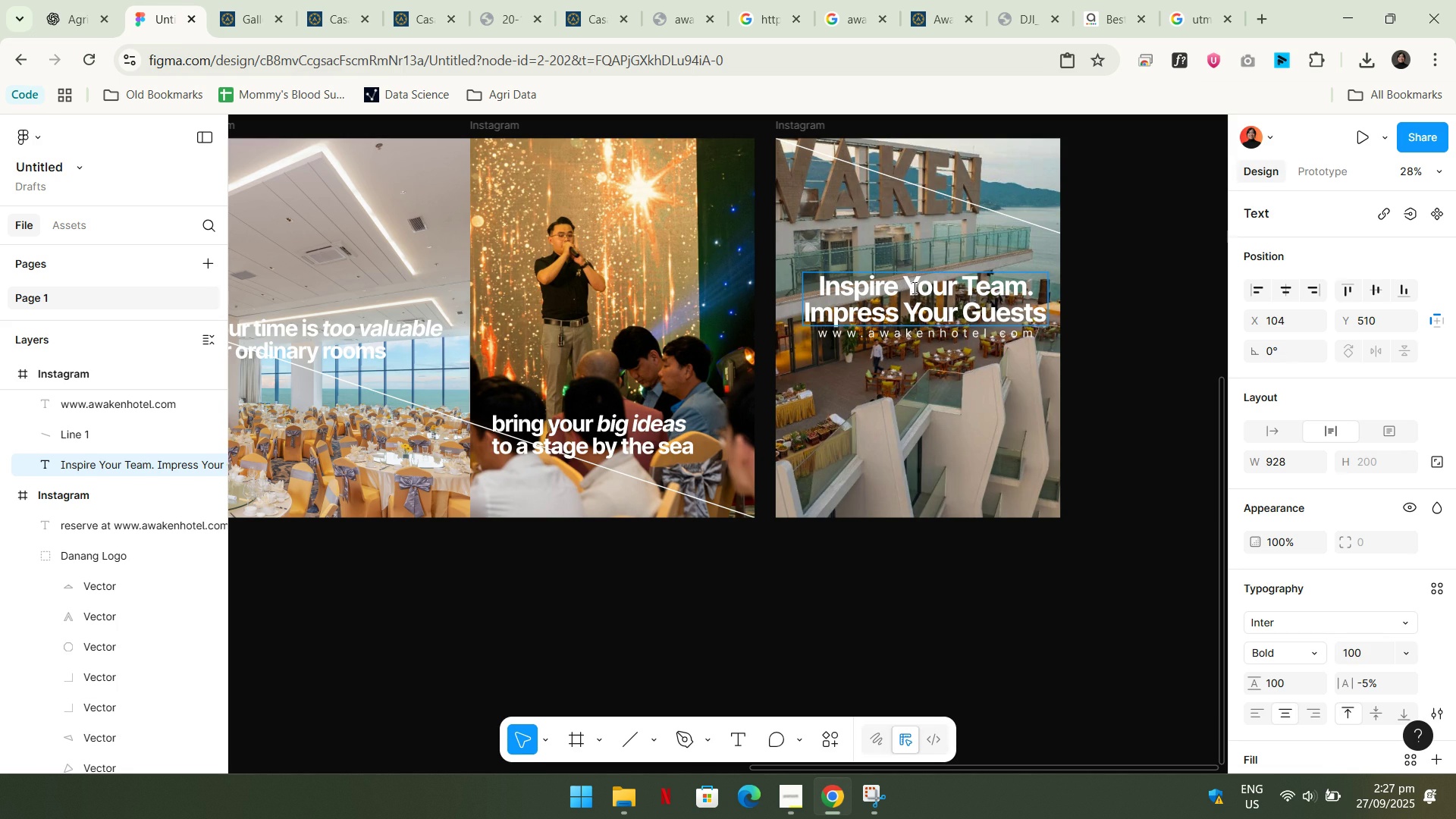 
key(Control+ControlLeft)
 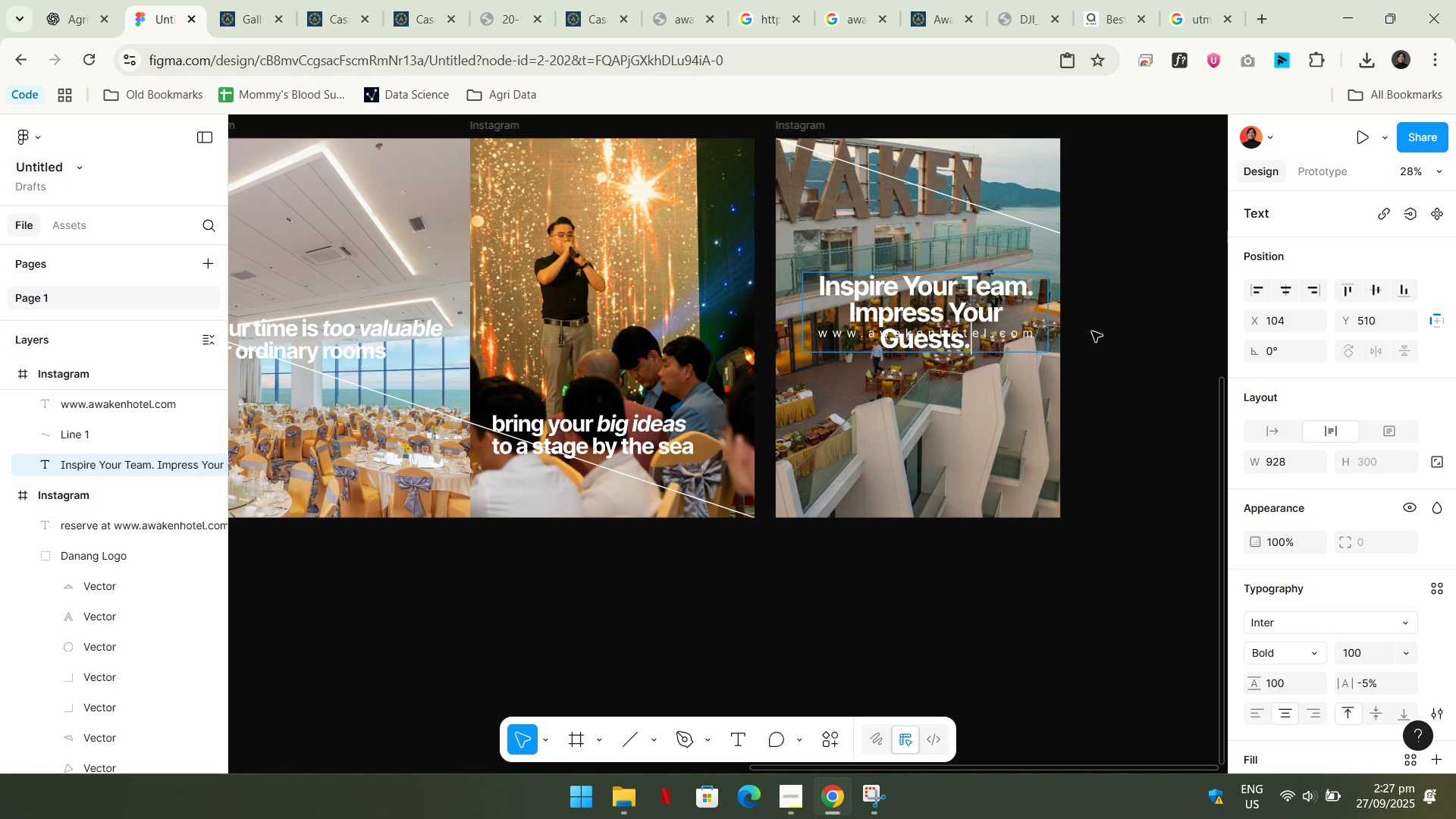 
key(Period)
 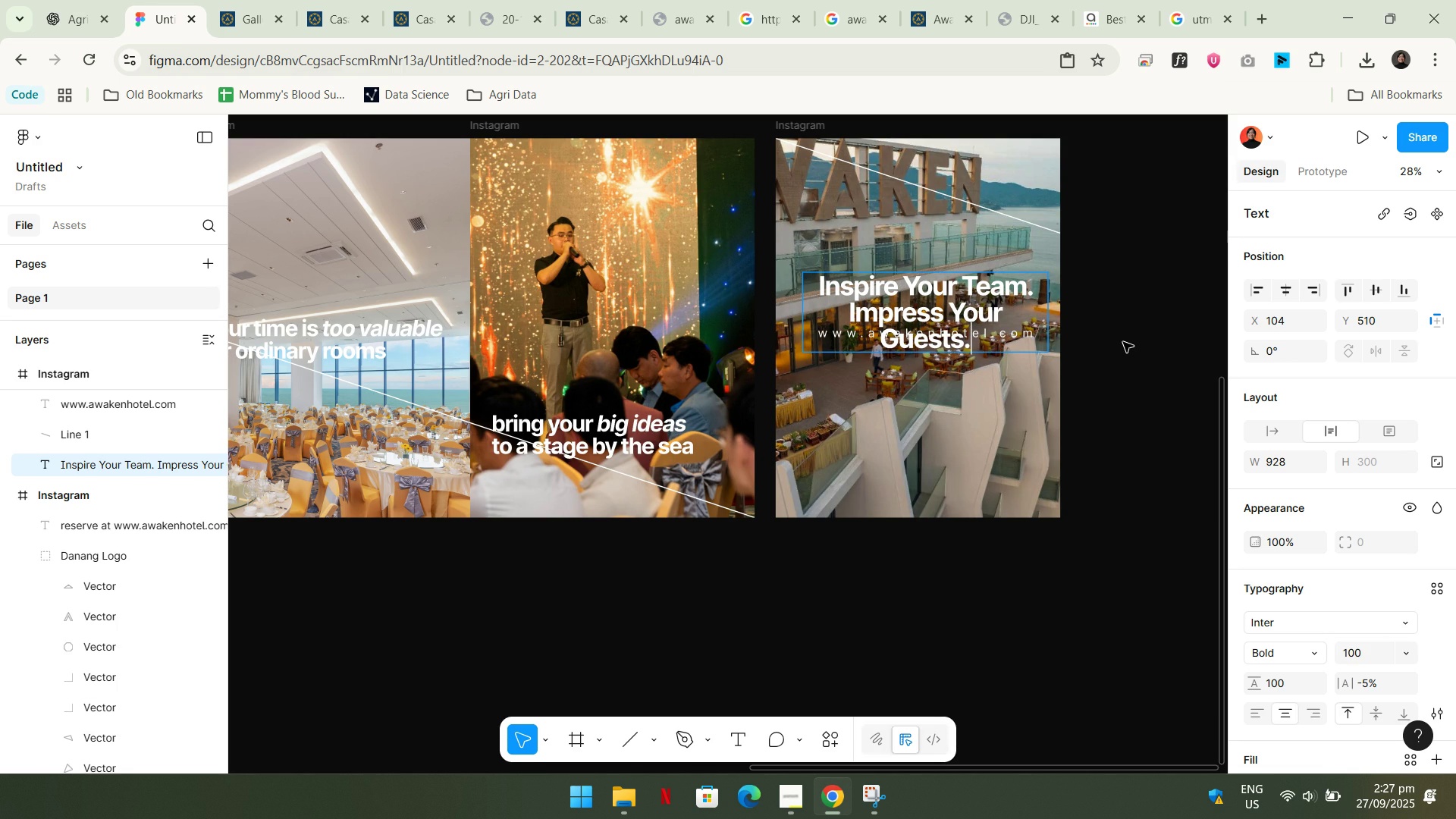 
left_click([1123, 342])